 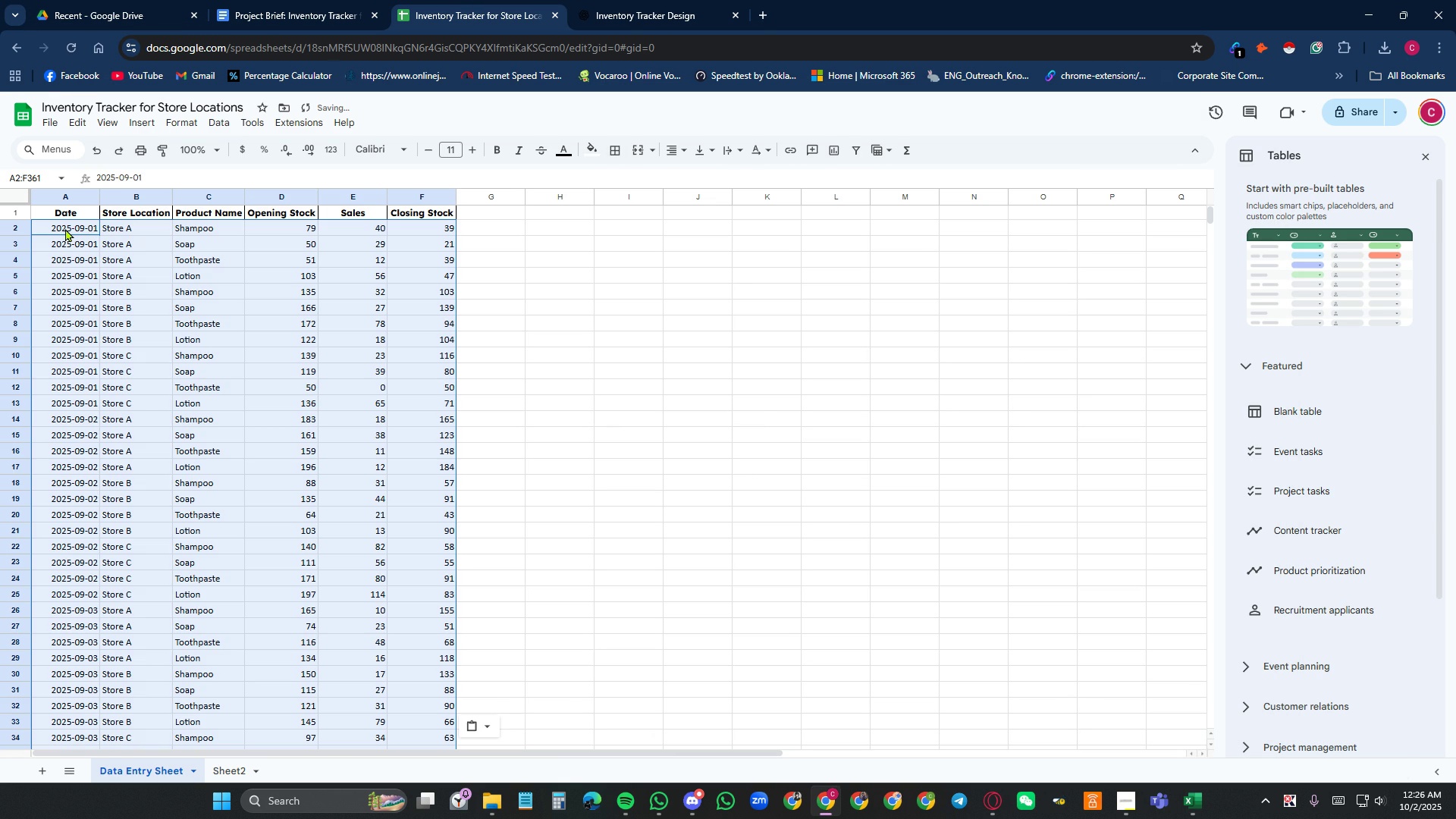 
key(Alt+AltLeft)
 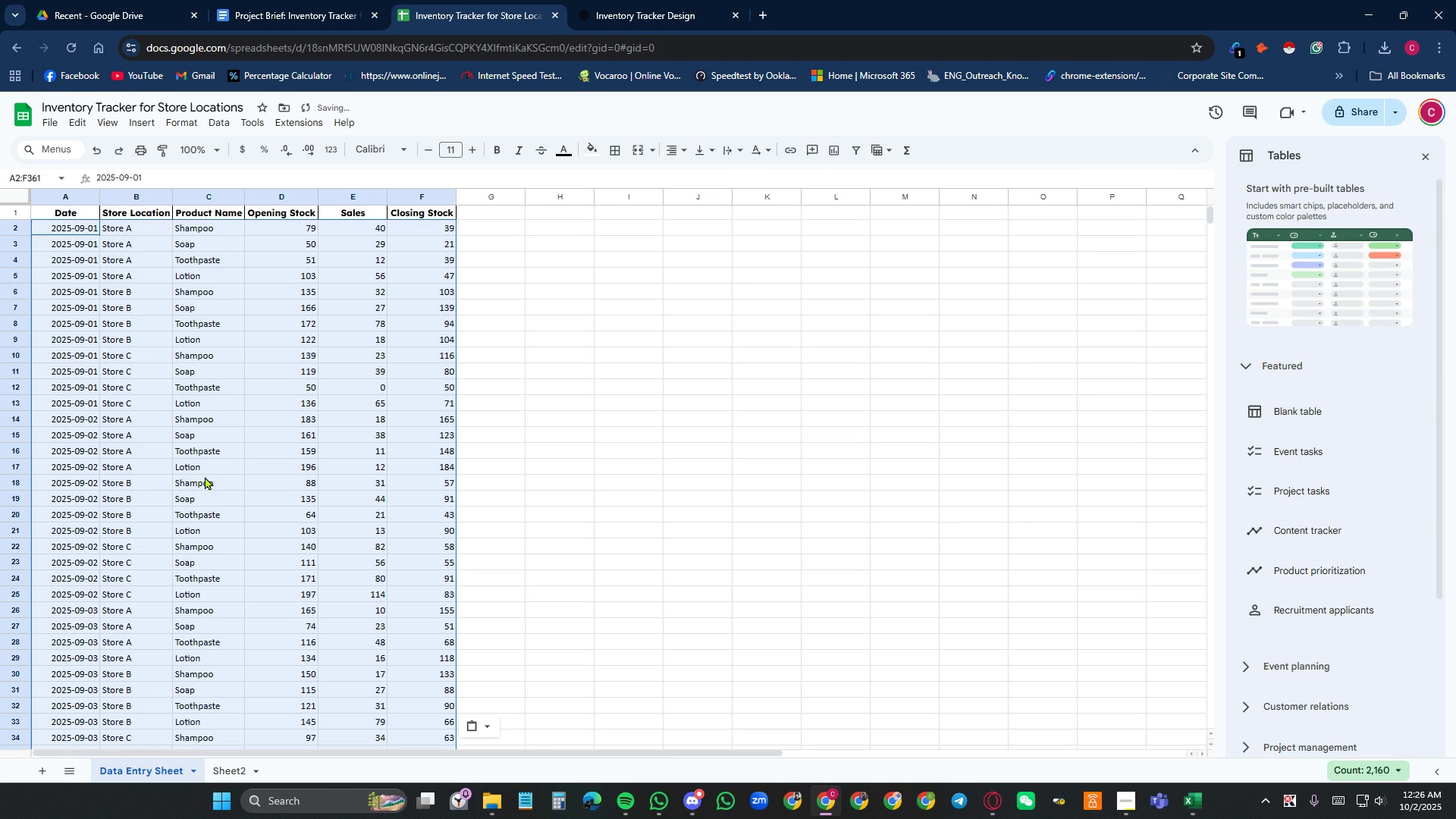 
key(Alt+Tab)
 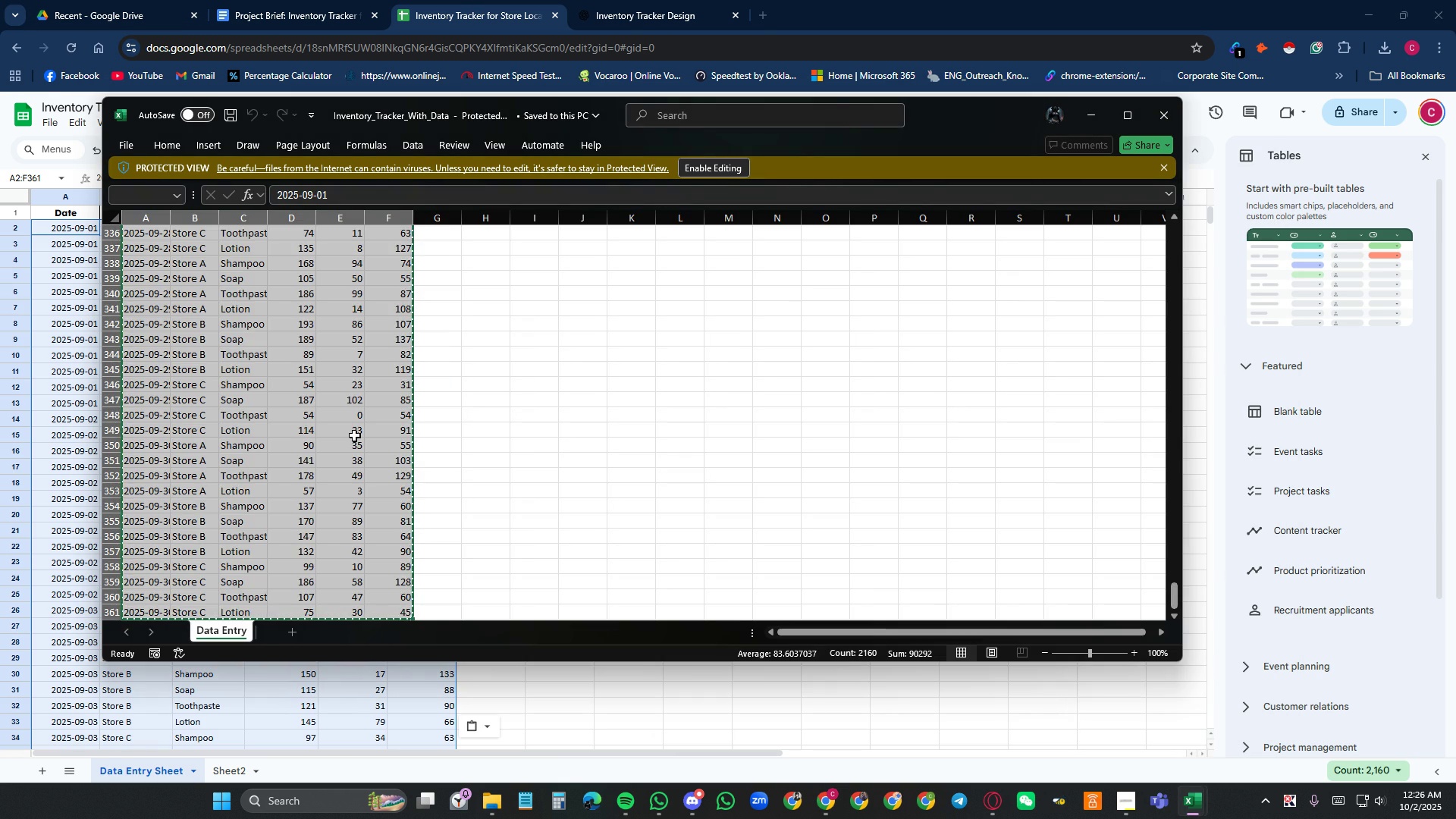 
scroll: coordinate [342, 384], scroll_direction: up, amount: 33.0
 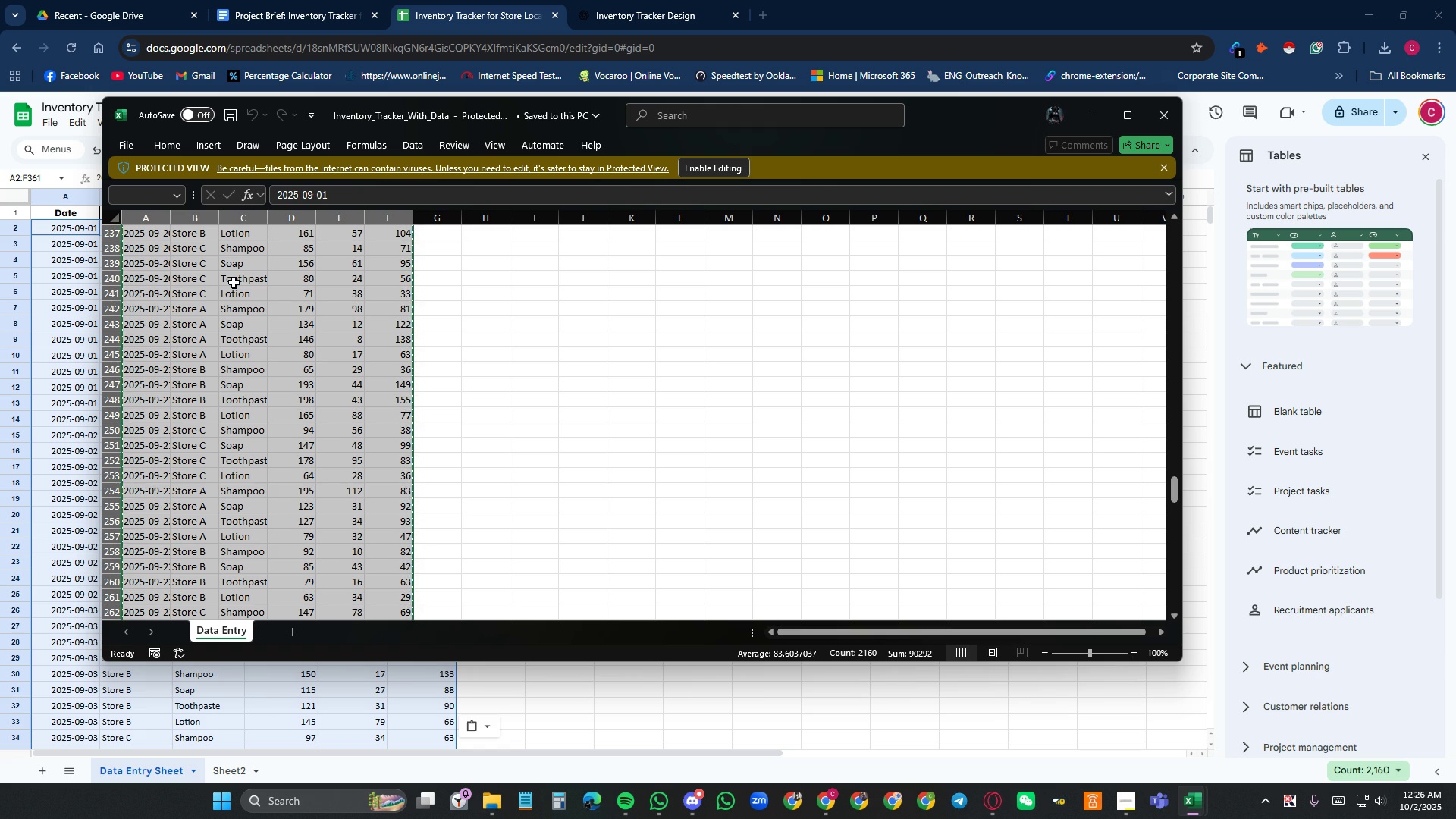 
key(Home)
 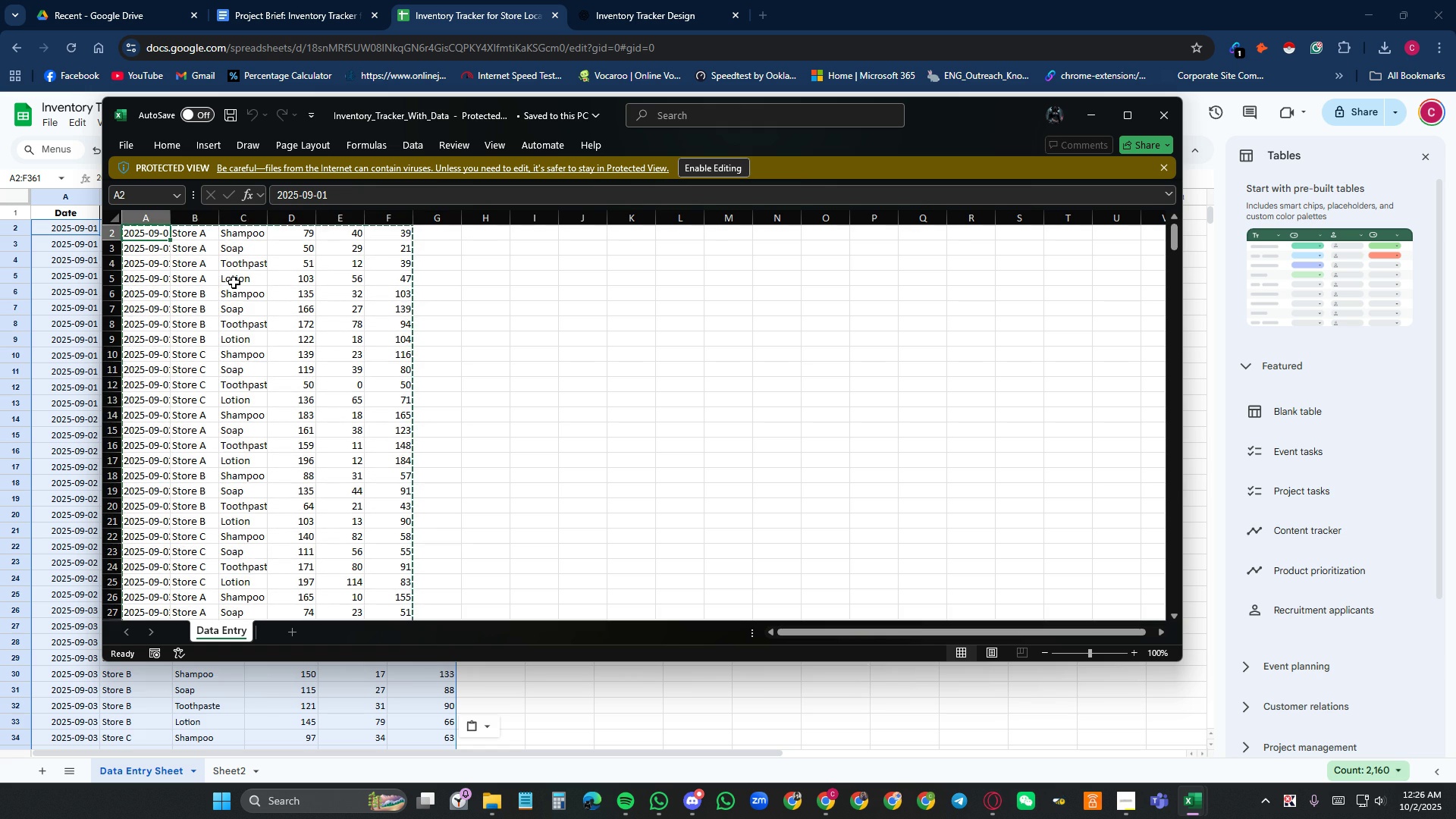 
scroll: coordinate [278, 275], scroll_direction: up, amount: 7.0
 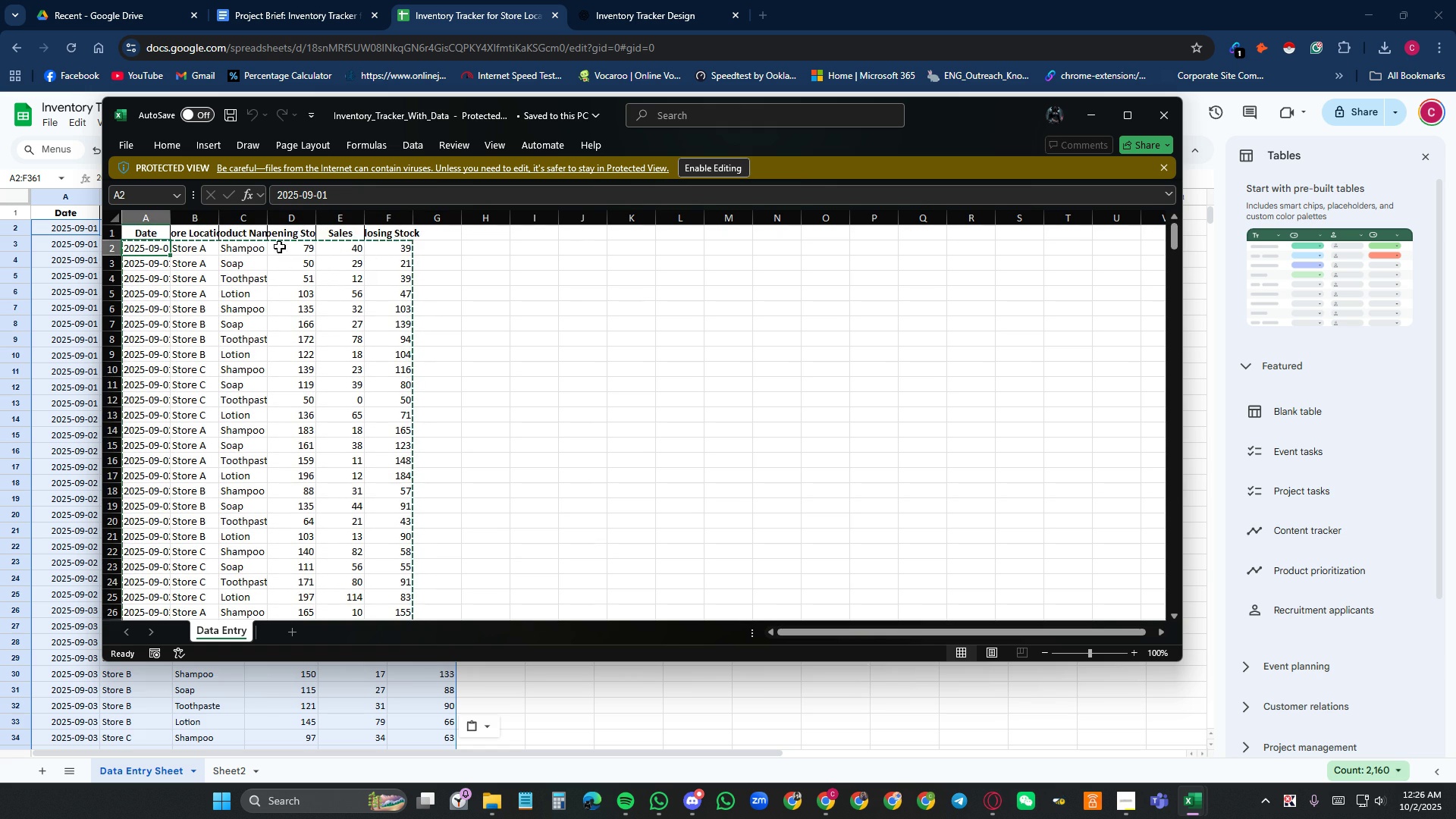 
key(Alt+AltLeft)
 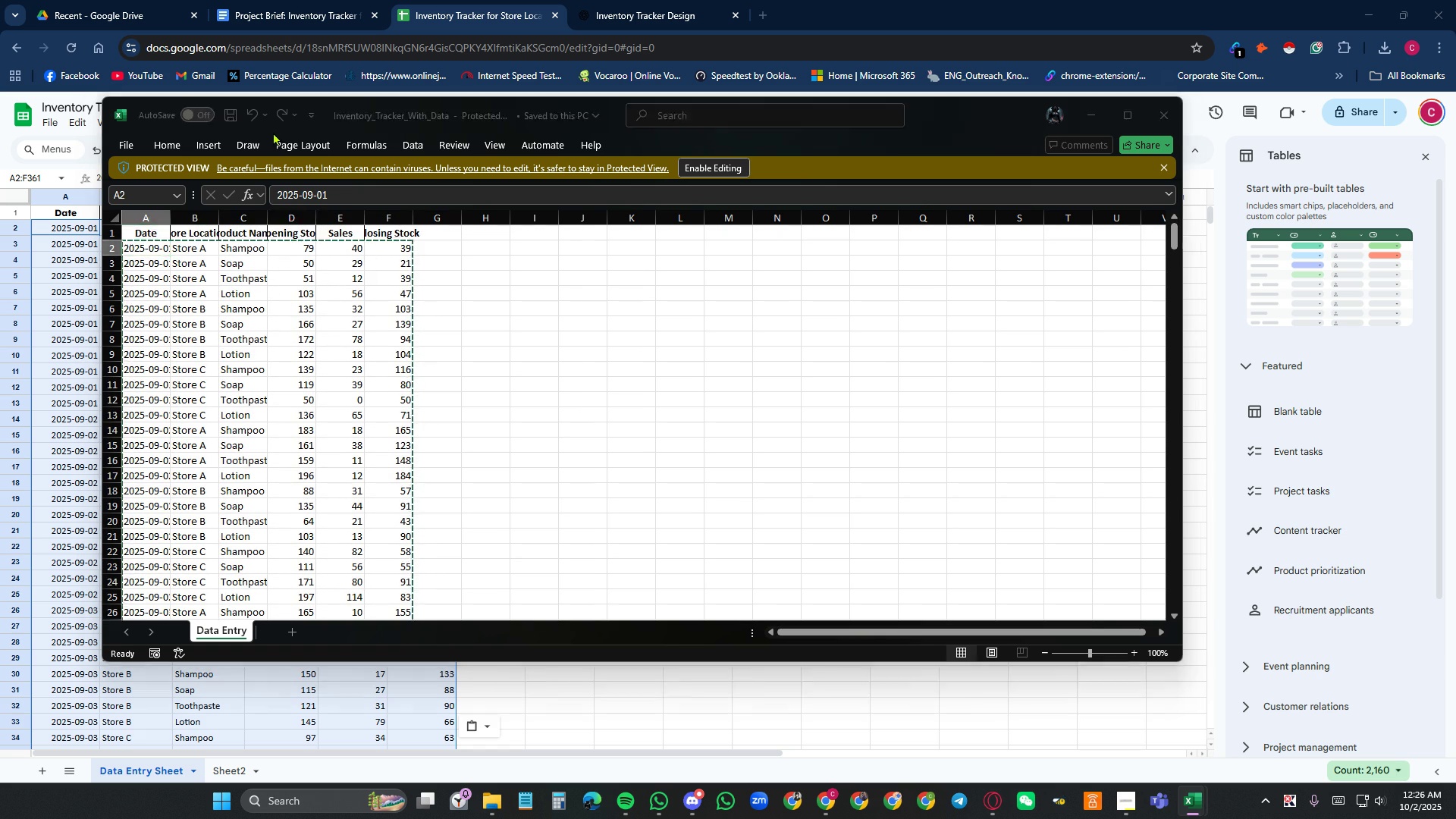 
key(Alt+Tab)
 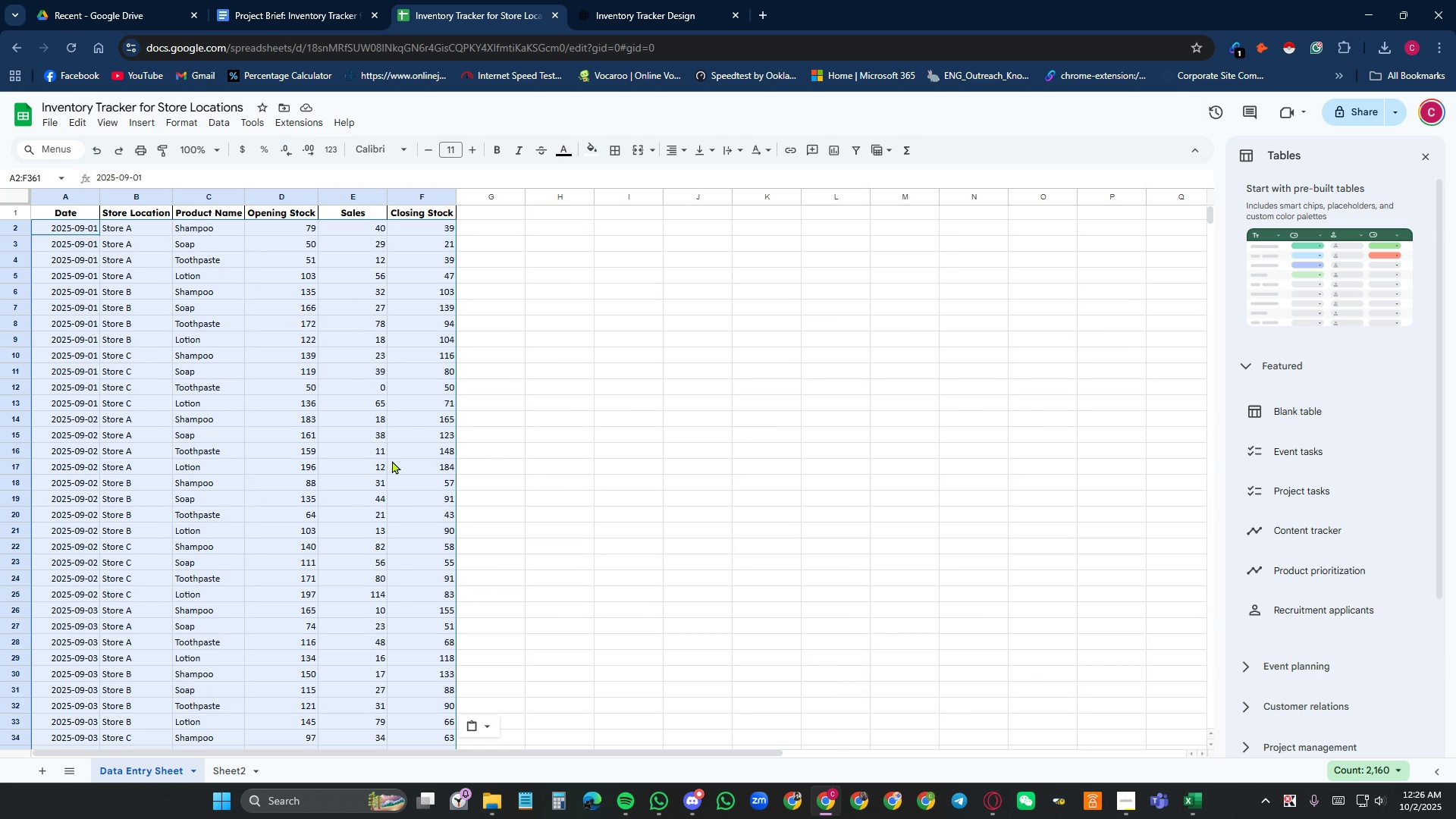 
key(Alt+AltLeft)
 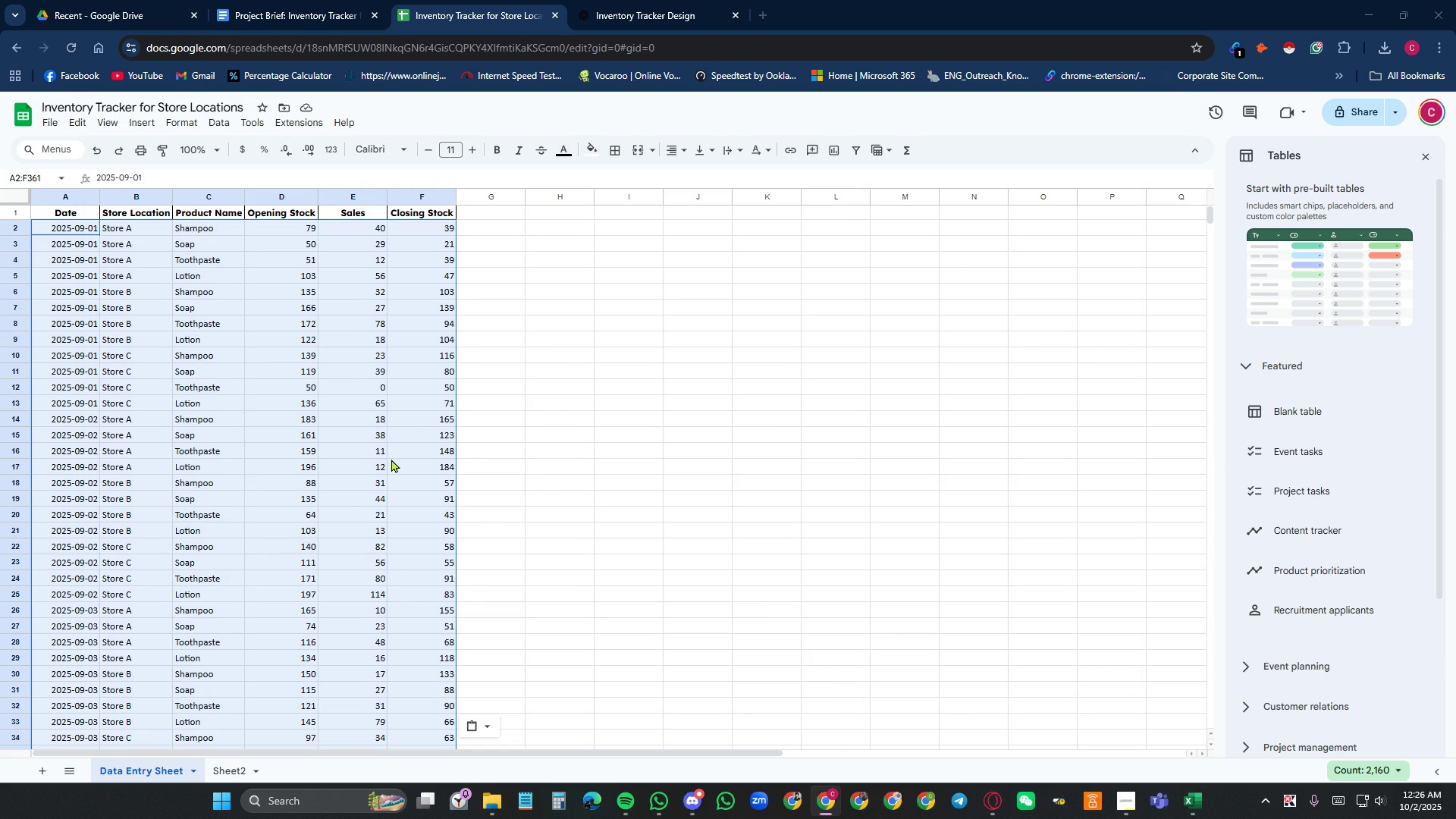 
key(Alt+Tab)
 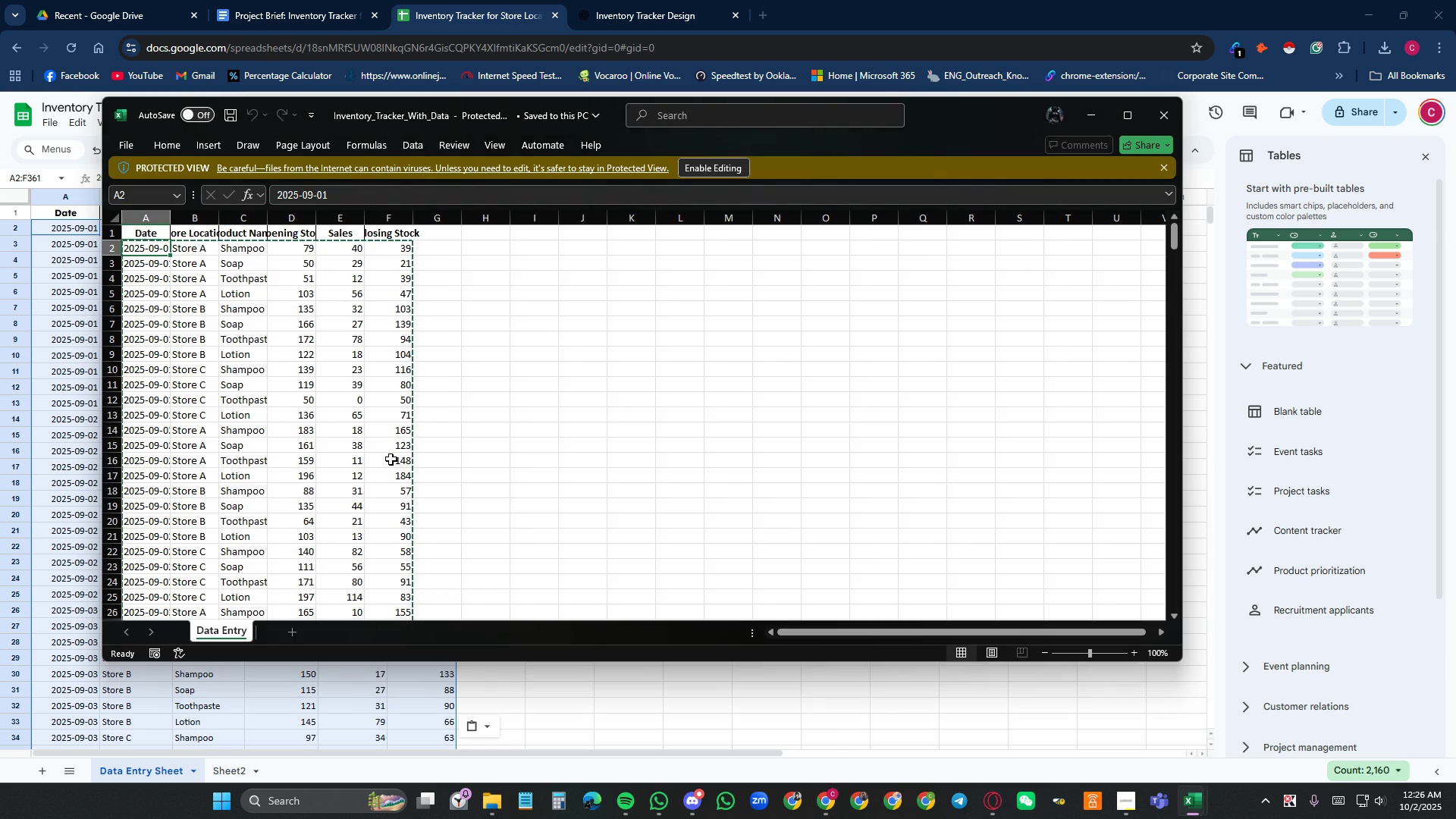 
key(Alt+AltLeft)
 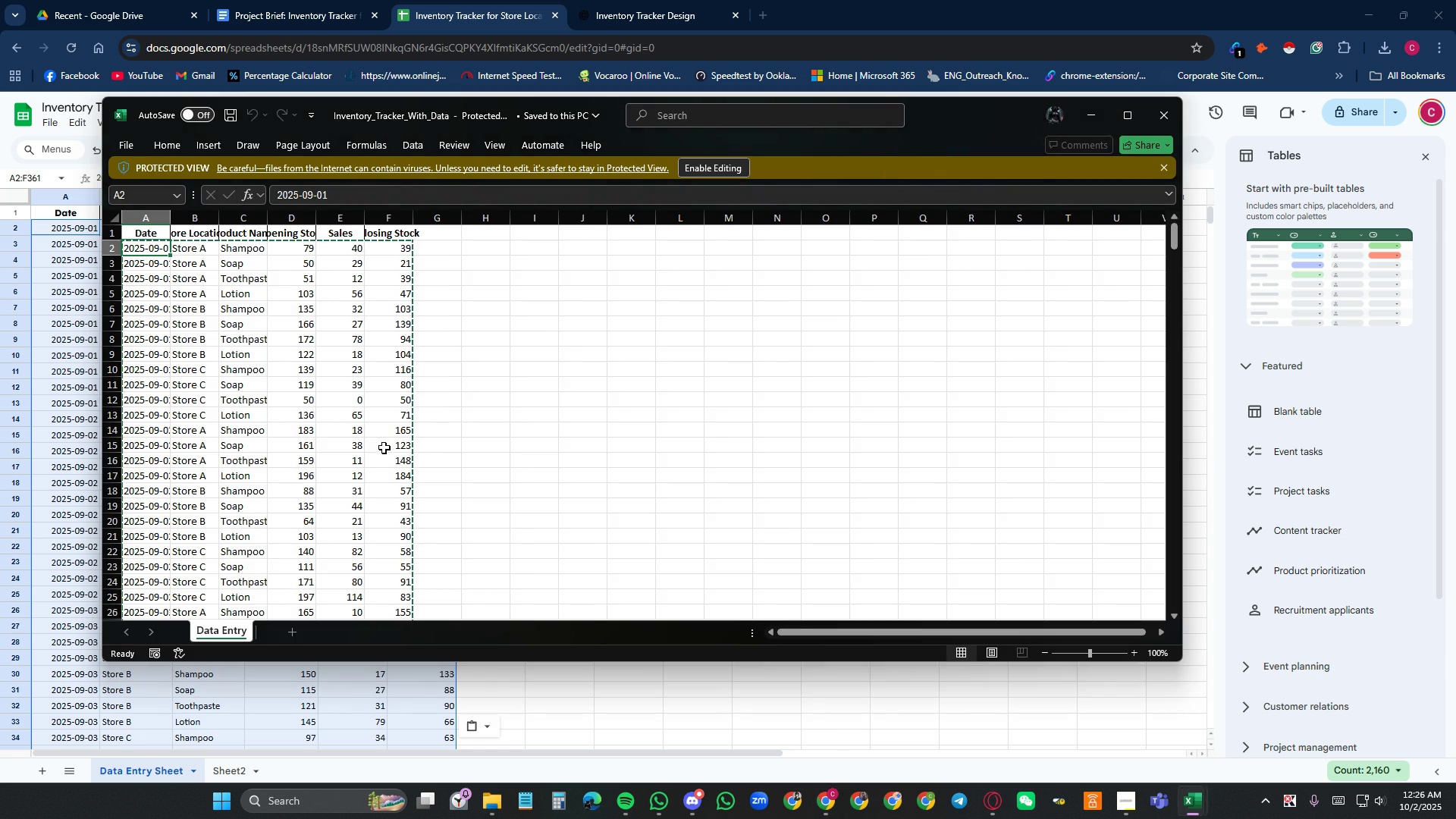 
key(Alt+Tab)
 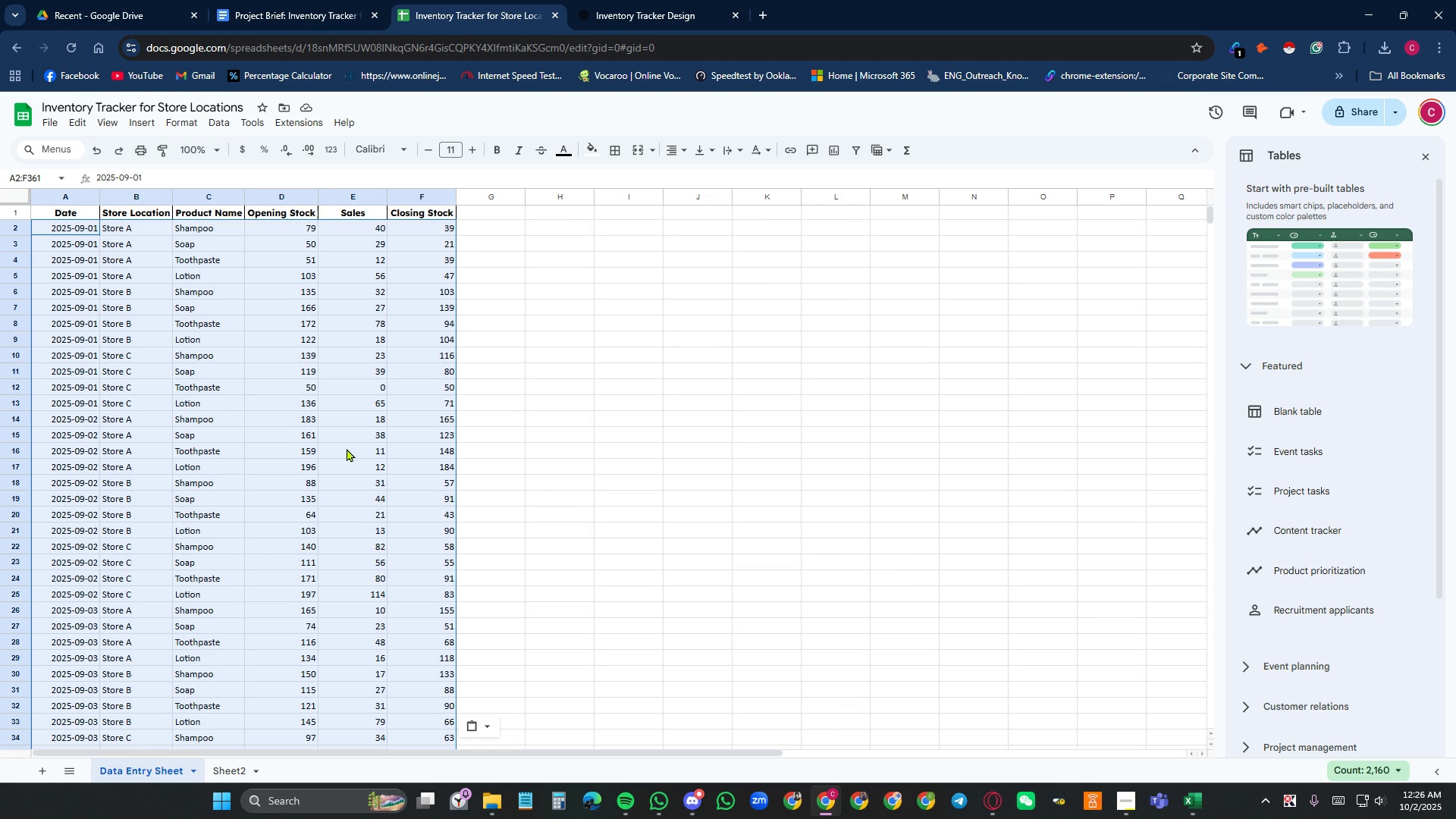 
left_click([344, 441])
 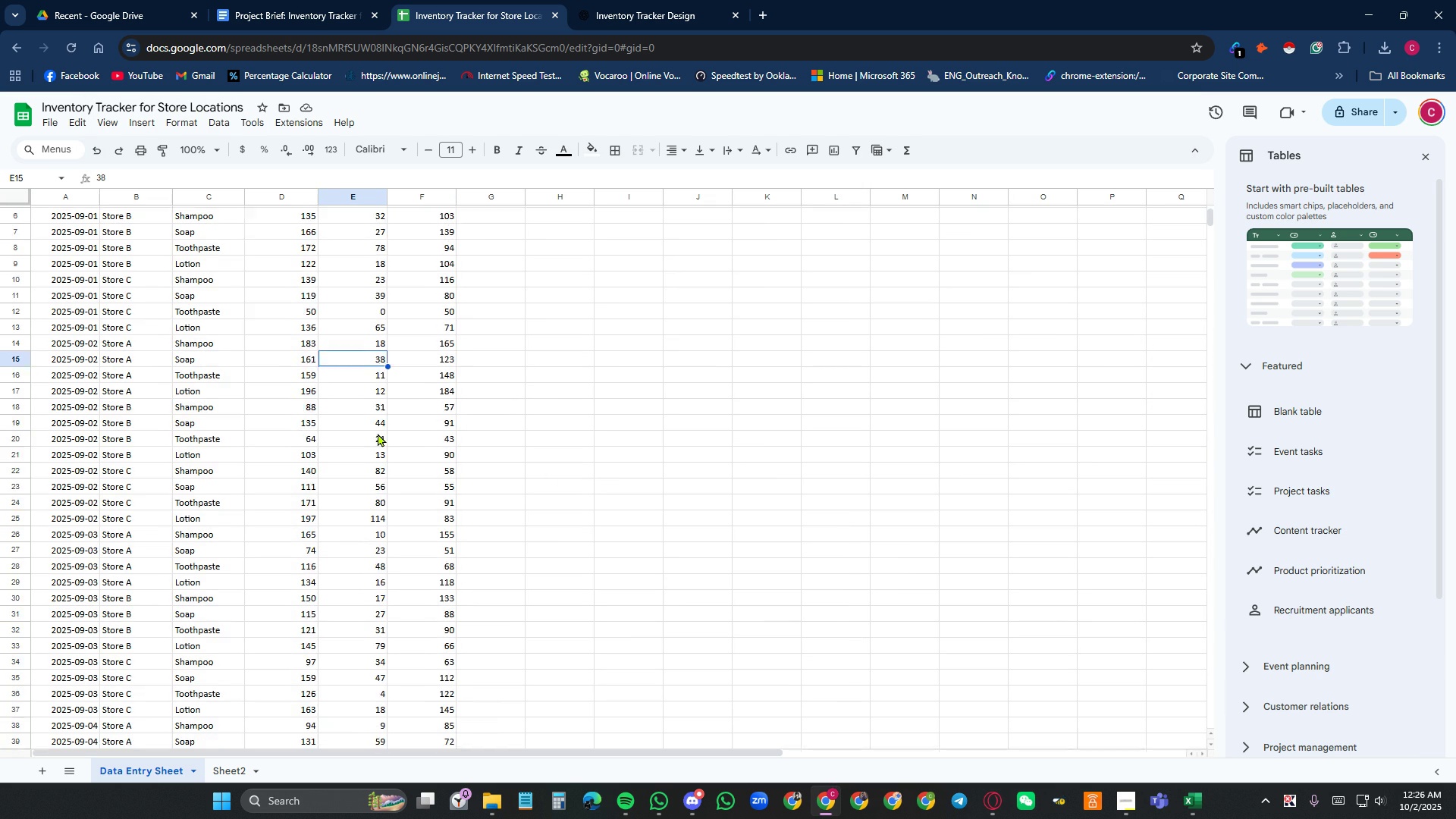 
scroll: coordinate [378, 433], scroll_direction: up, amount: 10.0
 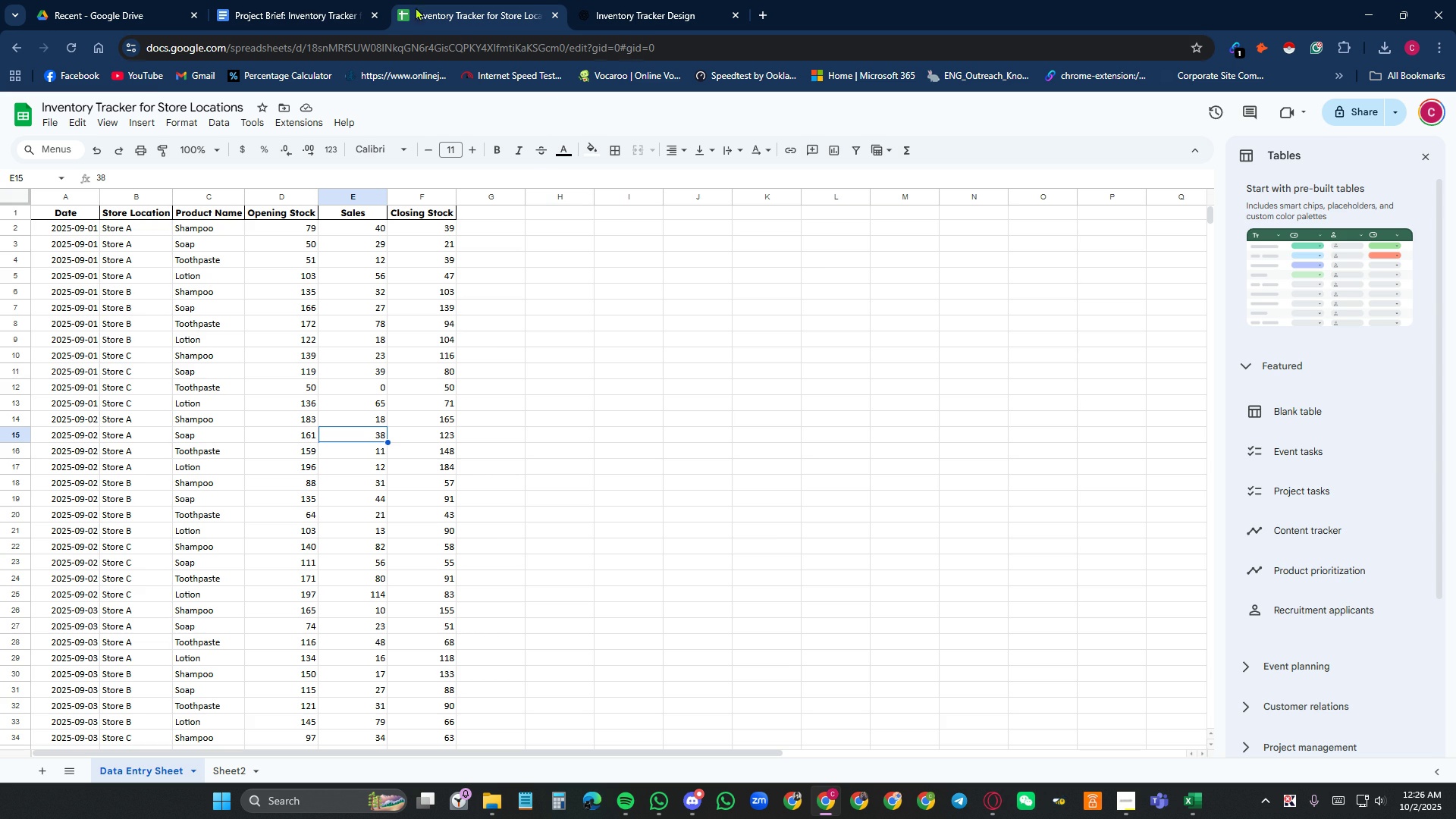 
left_click([313, 13])
 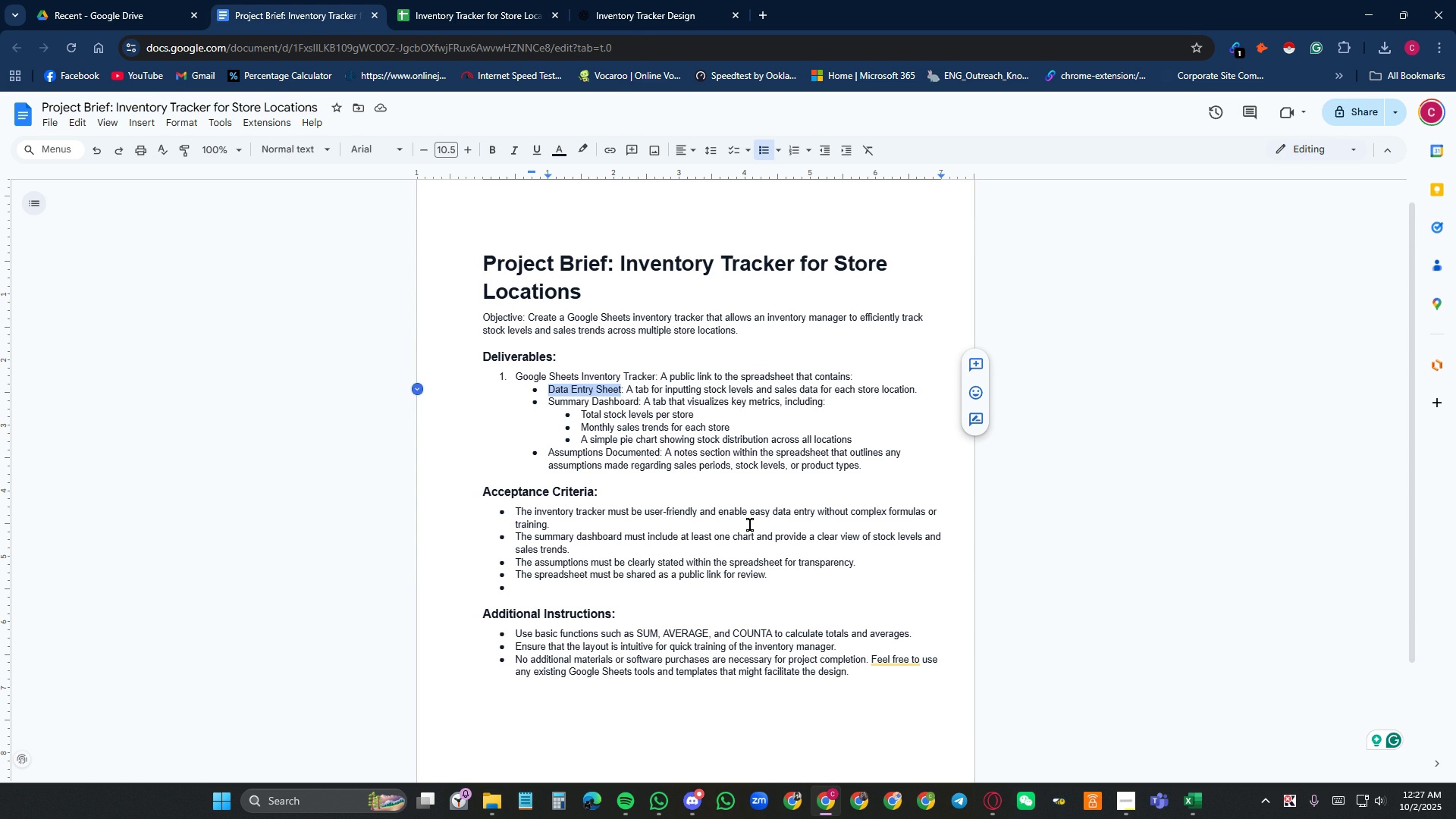 
wait(17.2)
 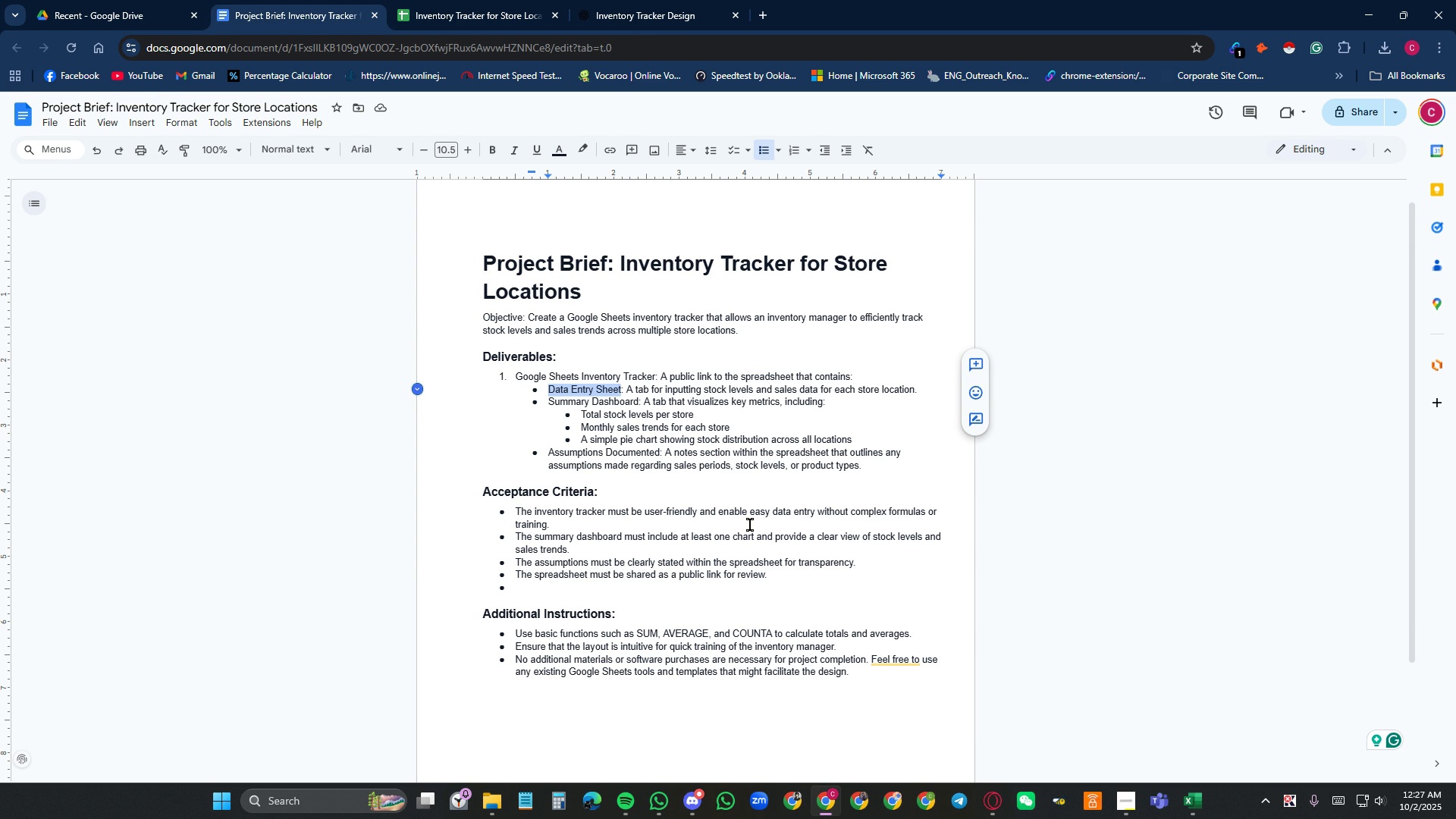 
left_click([1119, 733])
 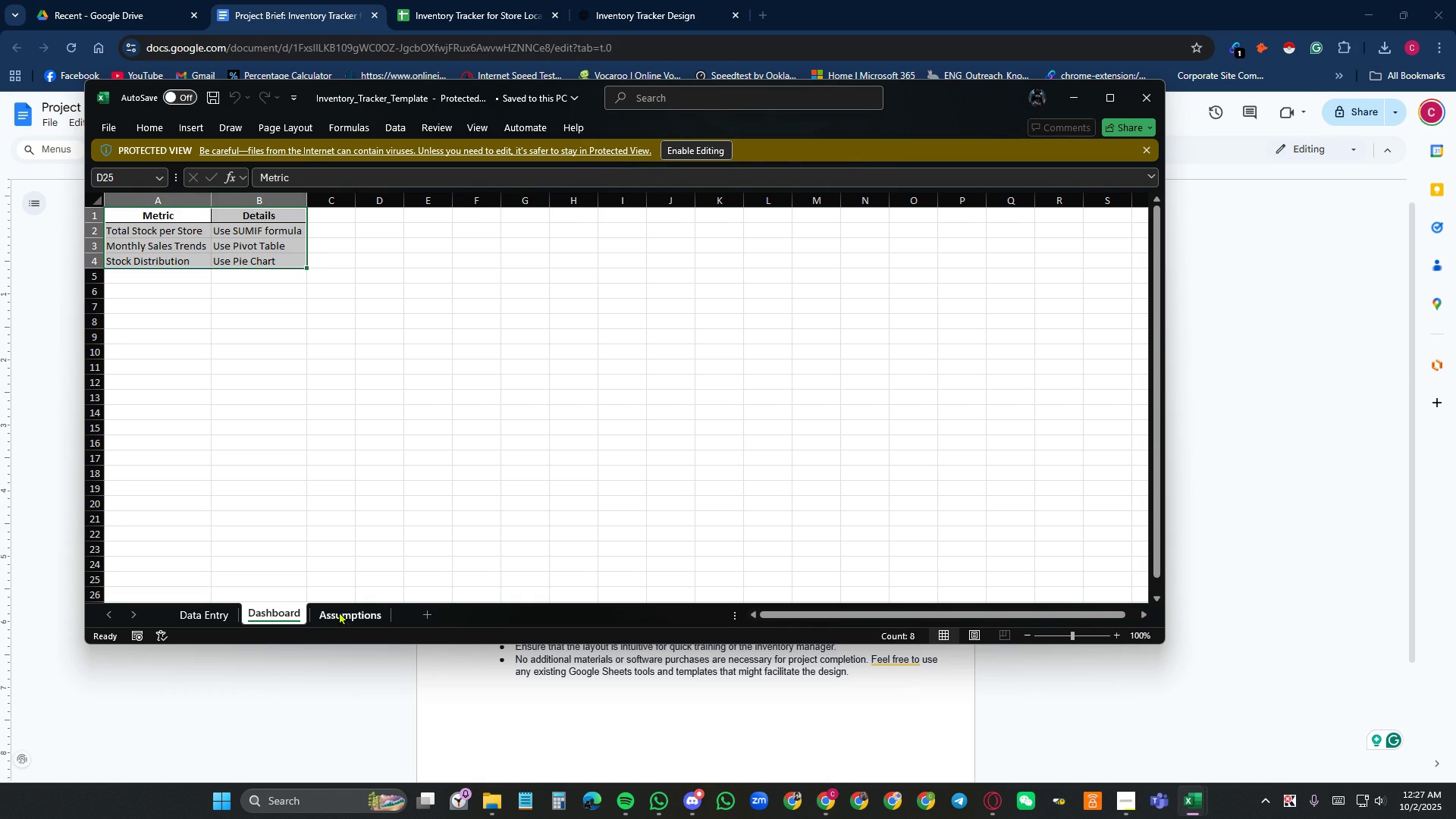 
left_click([339, 611])